 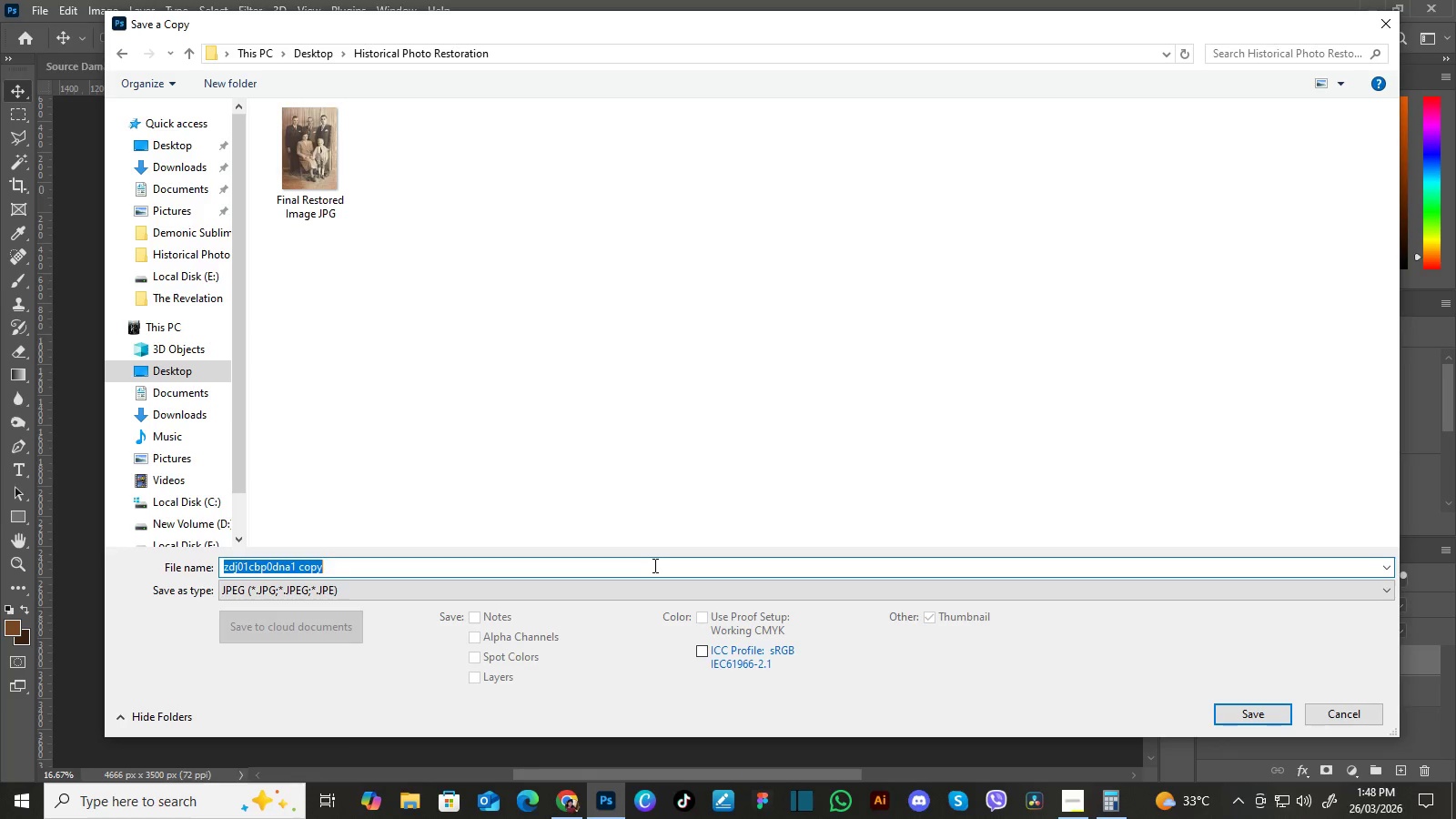 
key(Control+V)
 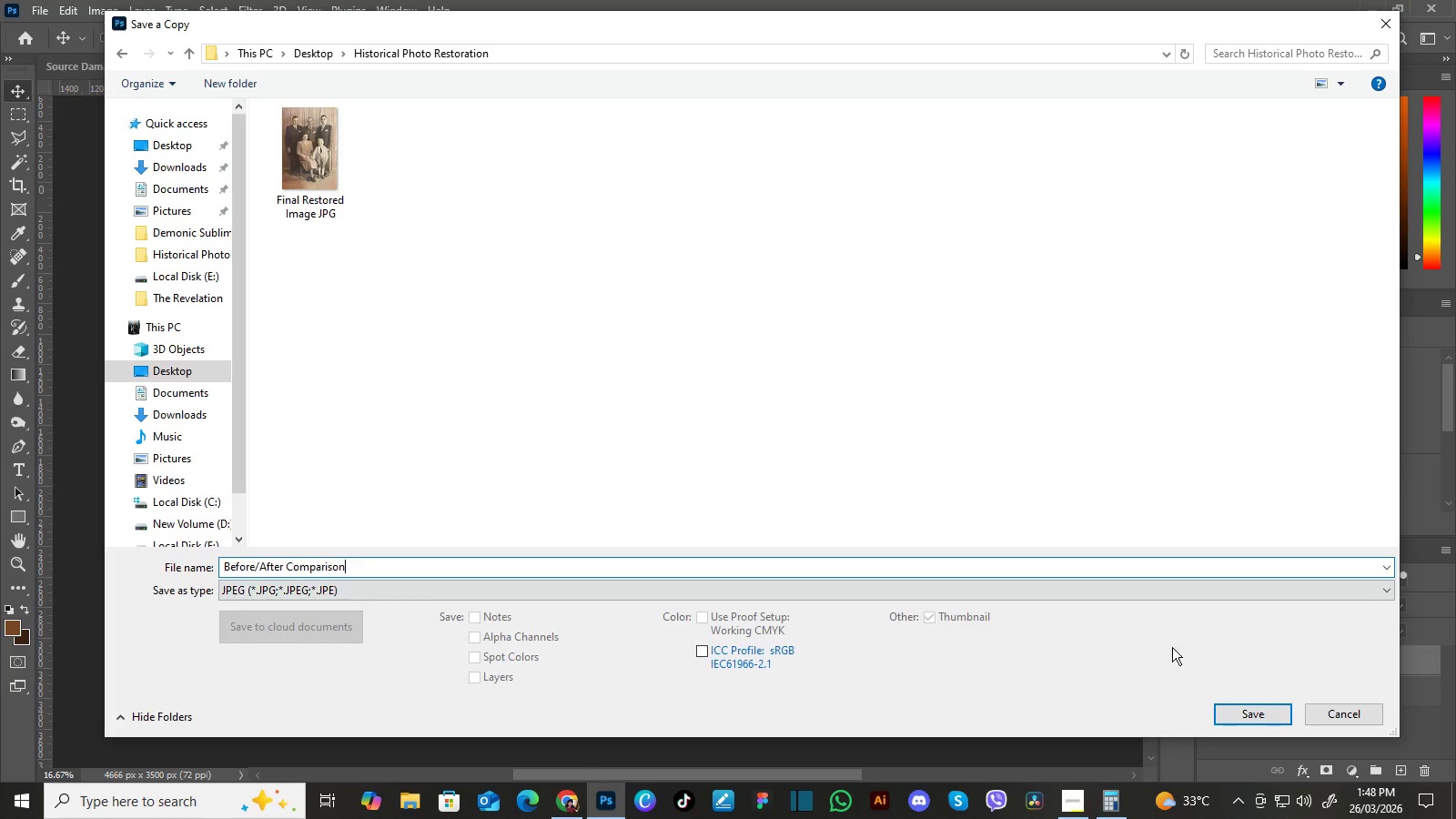 
left_click([1246, 713])
 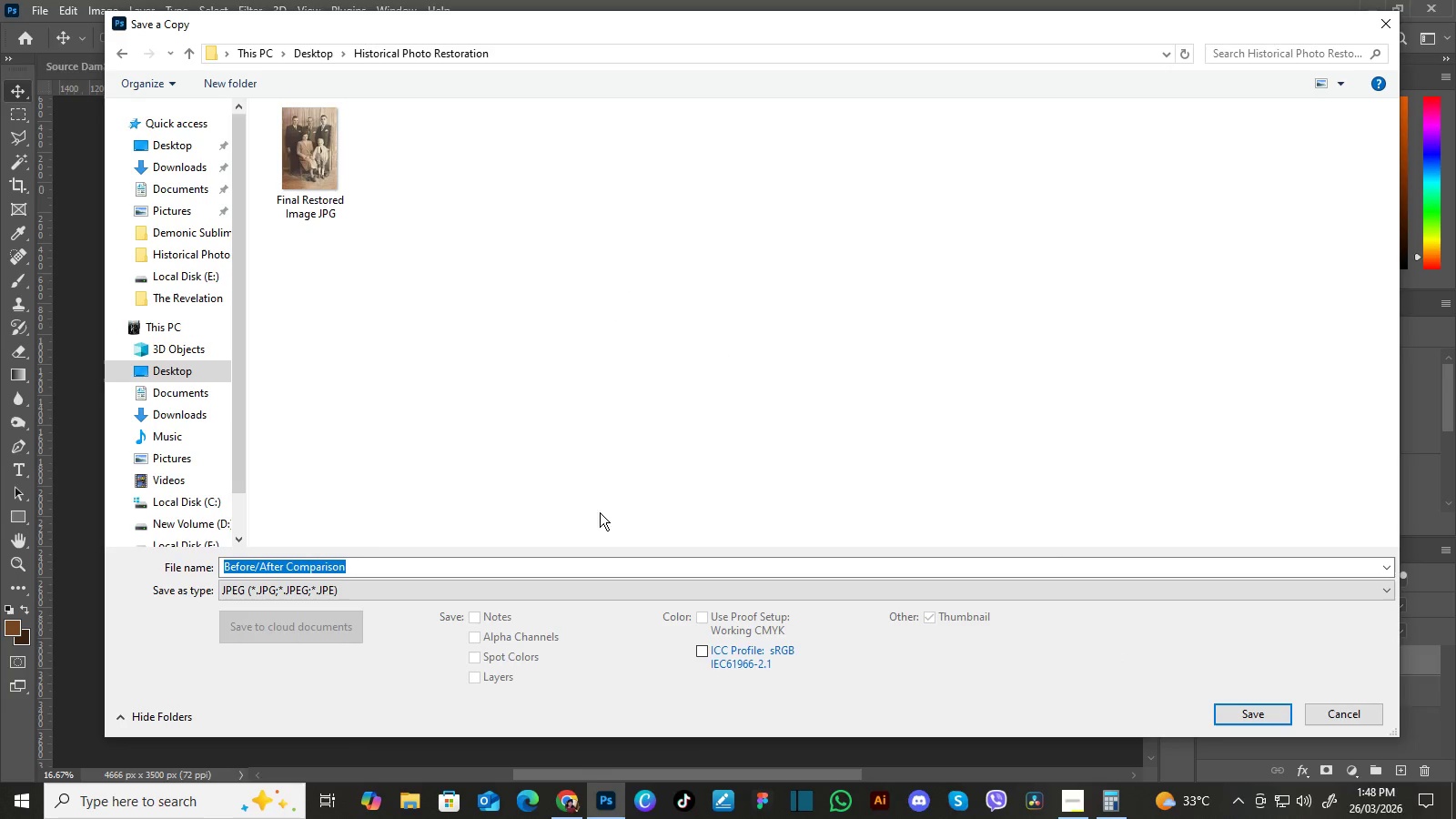 
left_click([261, 563])
 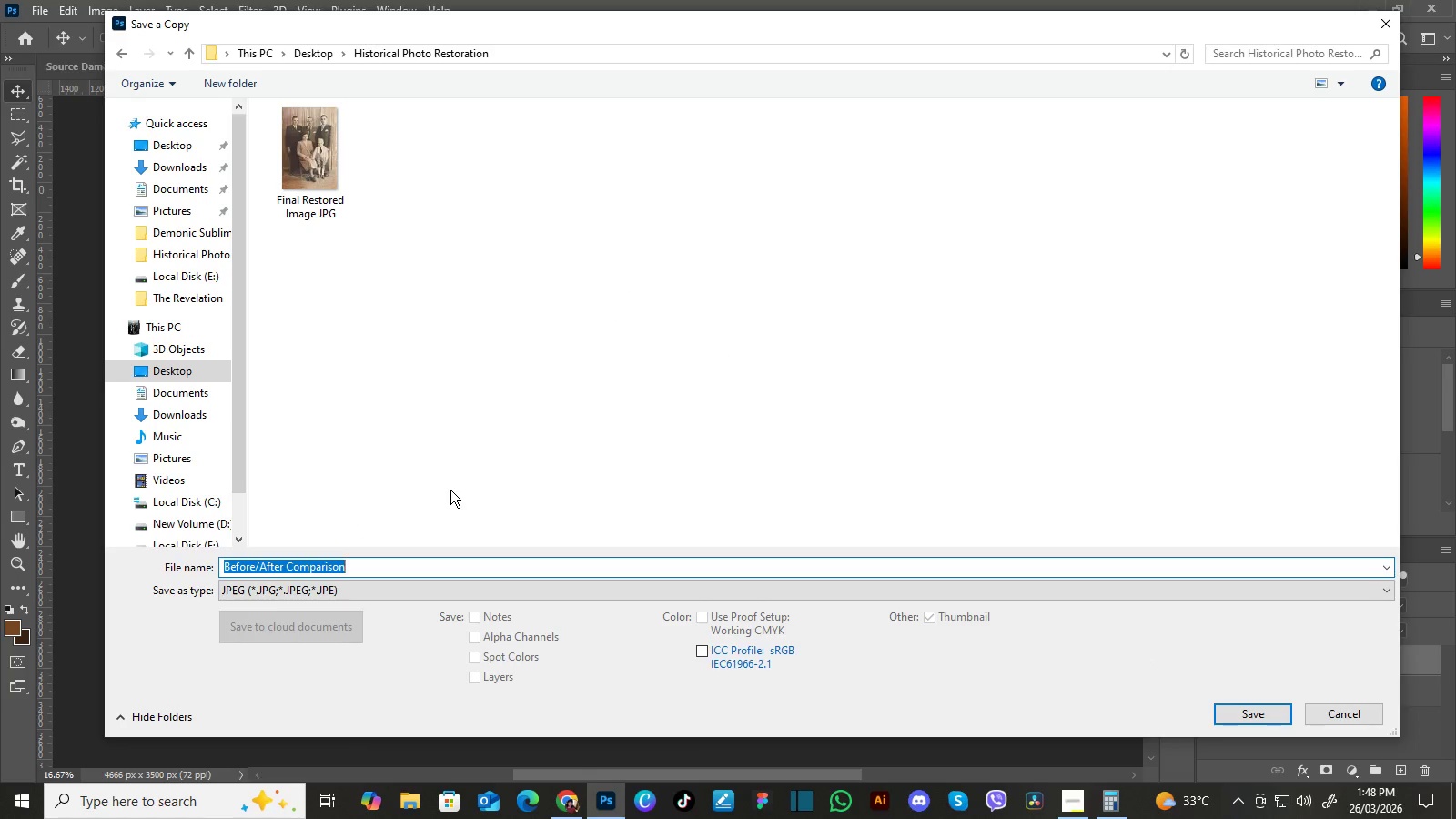 
key(ArrowRight)
 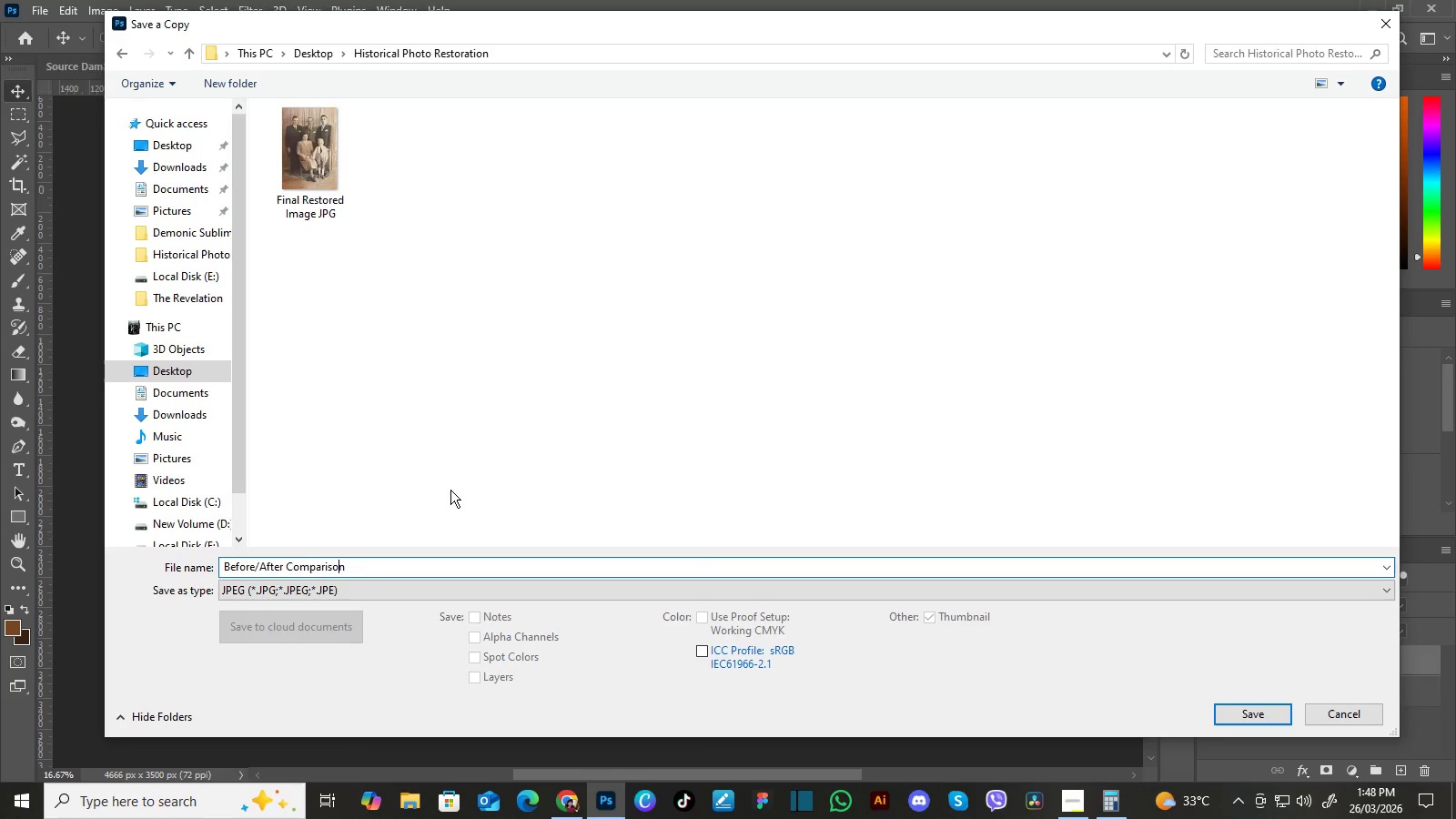 
hold_key(key=ArrowLeft, duration=0.97)
 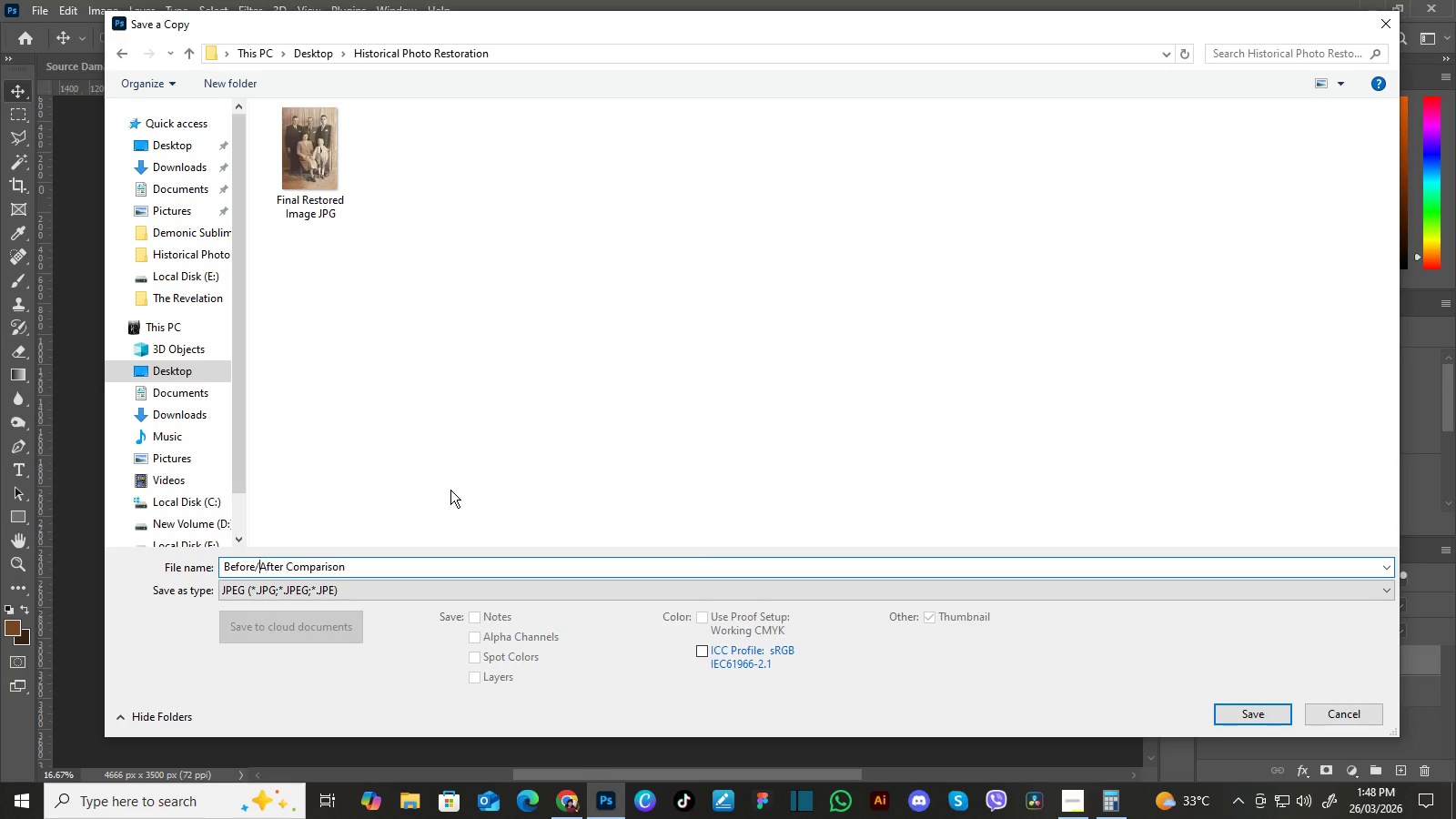 
key(ArrowLeft)
 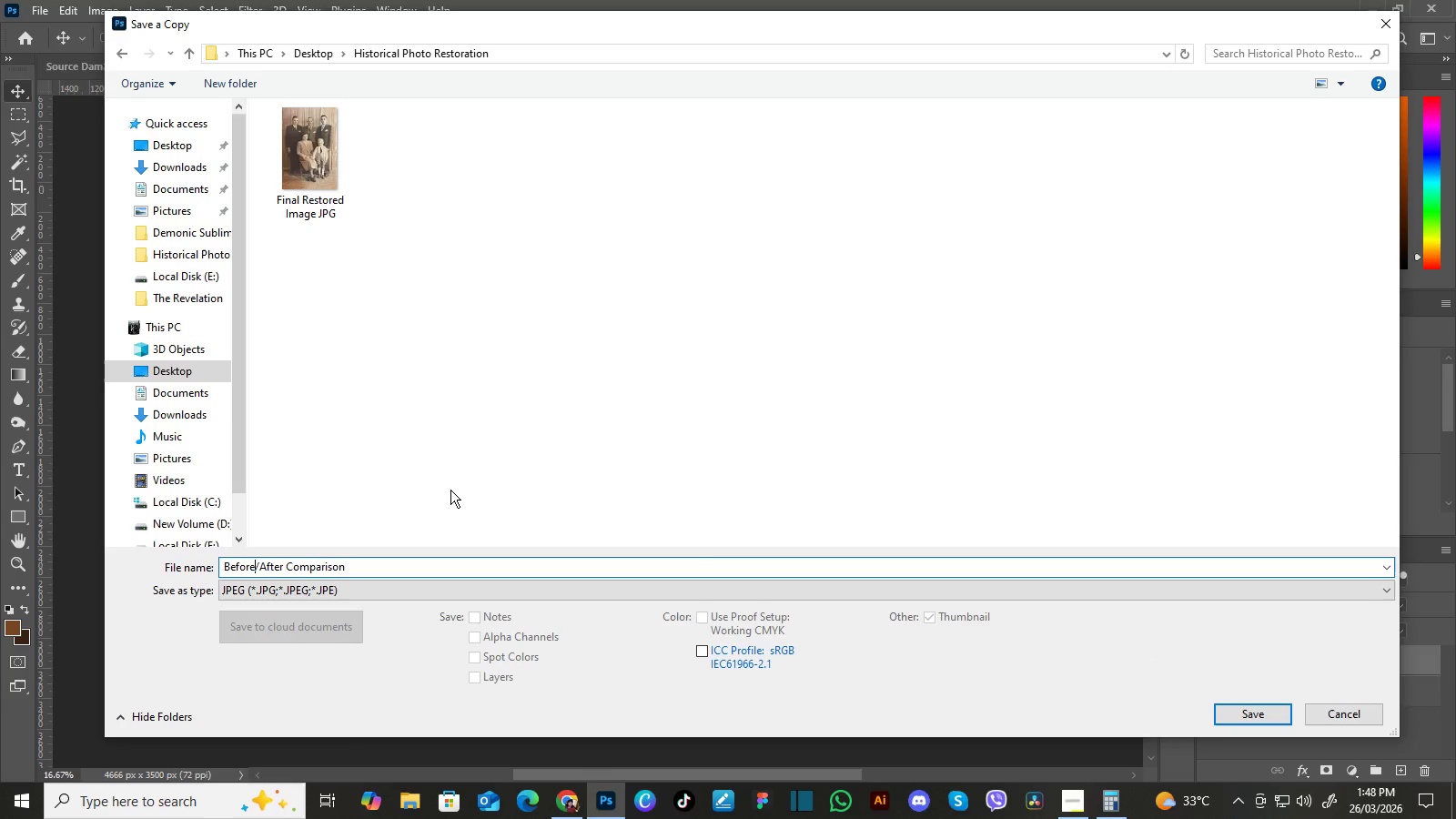 
key(ArrowLeft)
 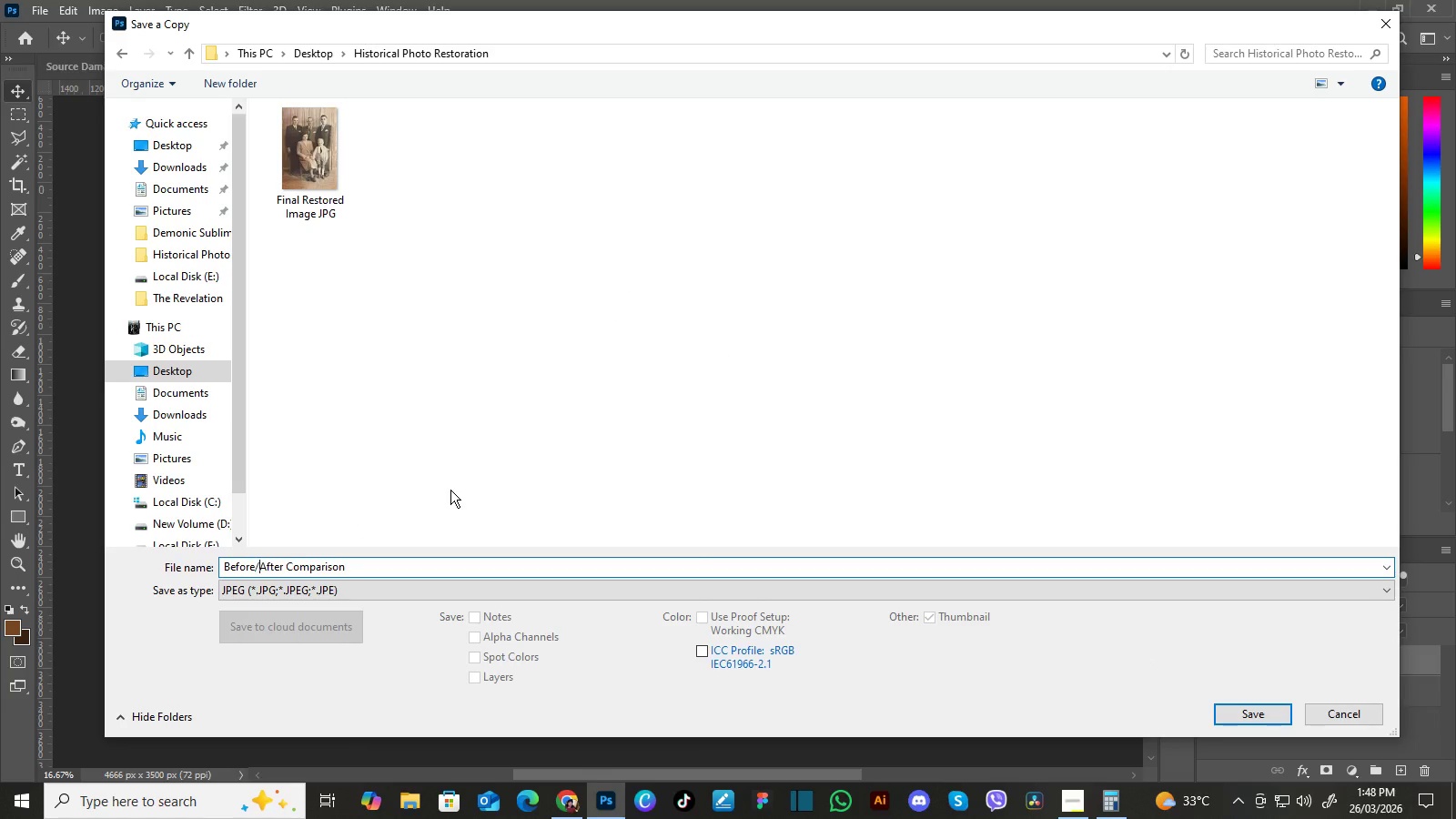 
key(ArrowRight)
 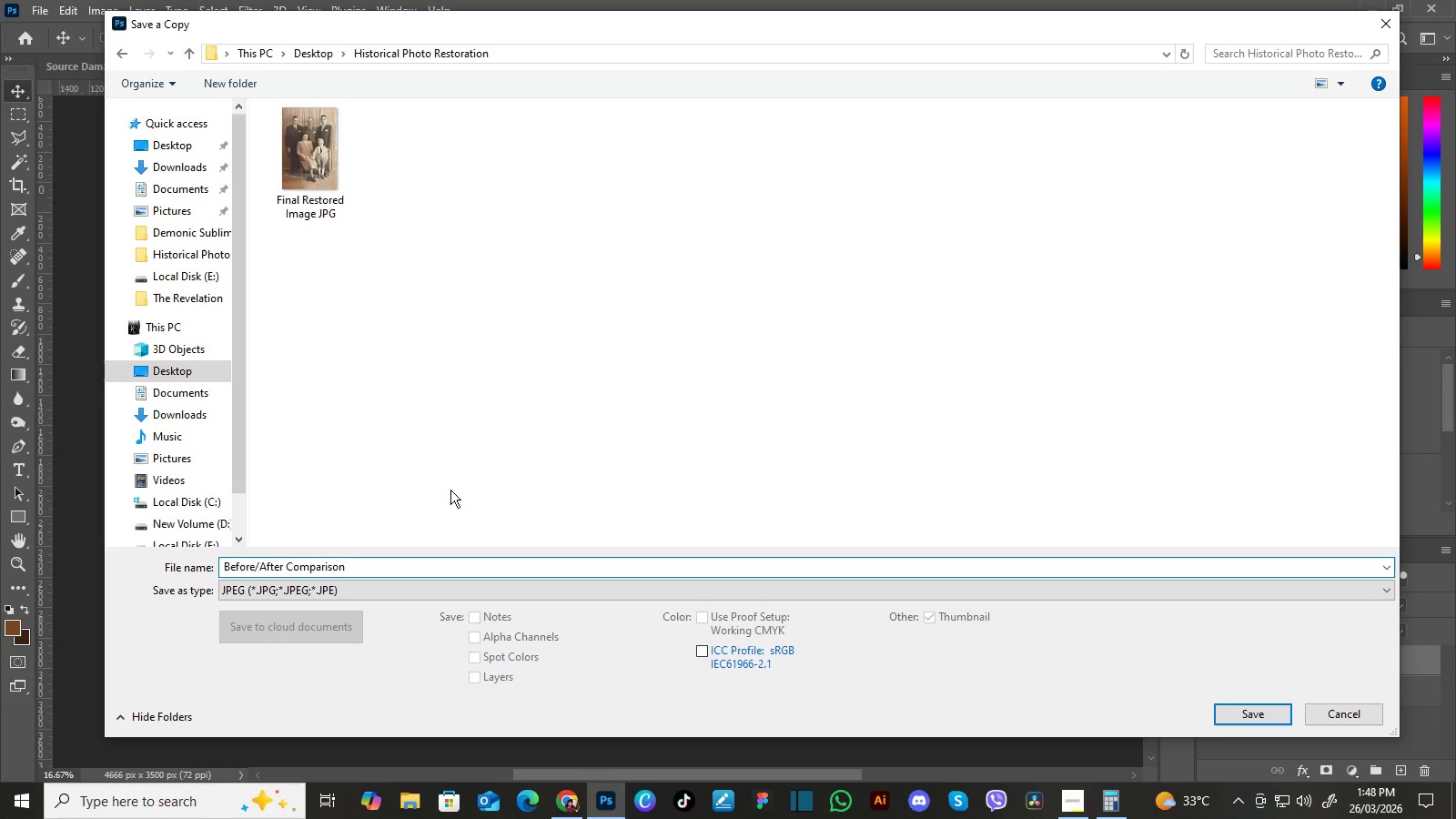 
key(Backspace)
type( and )
 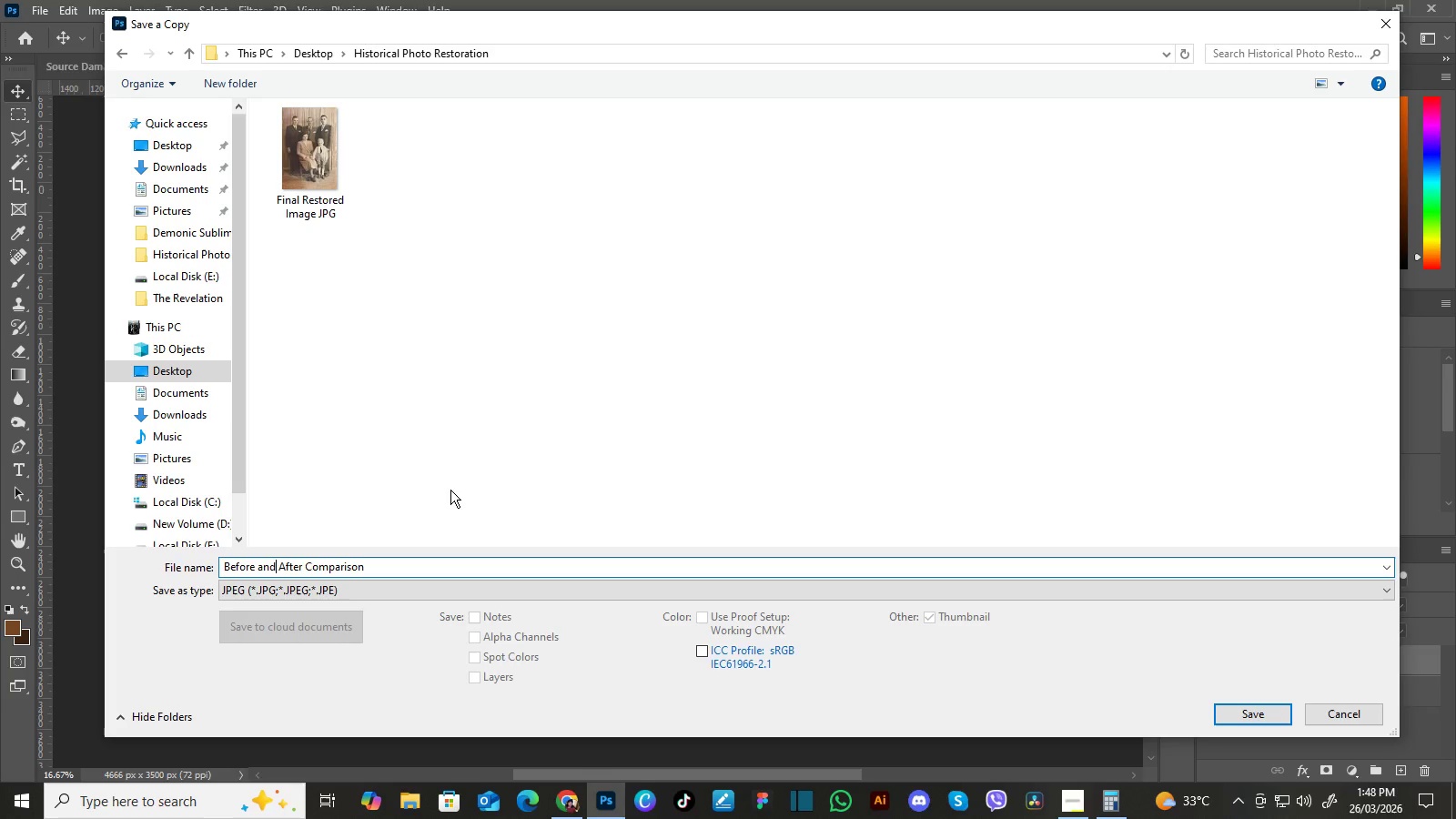 
key(ArrowLeft)
 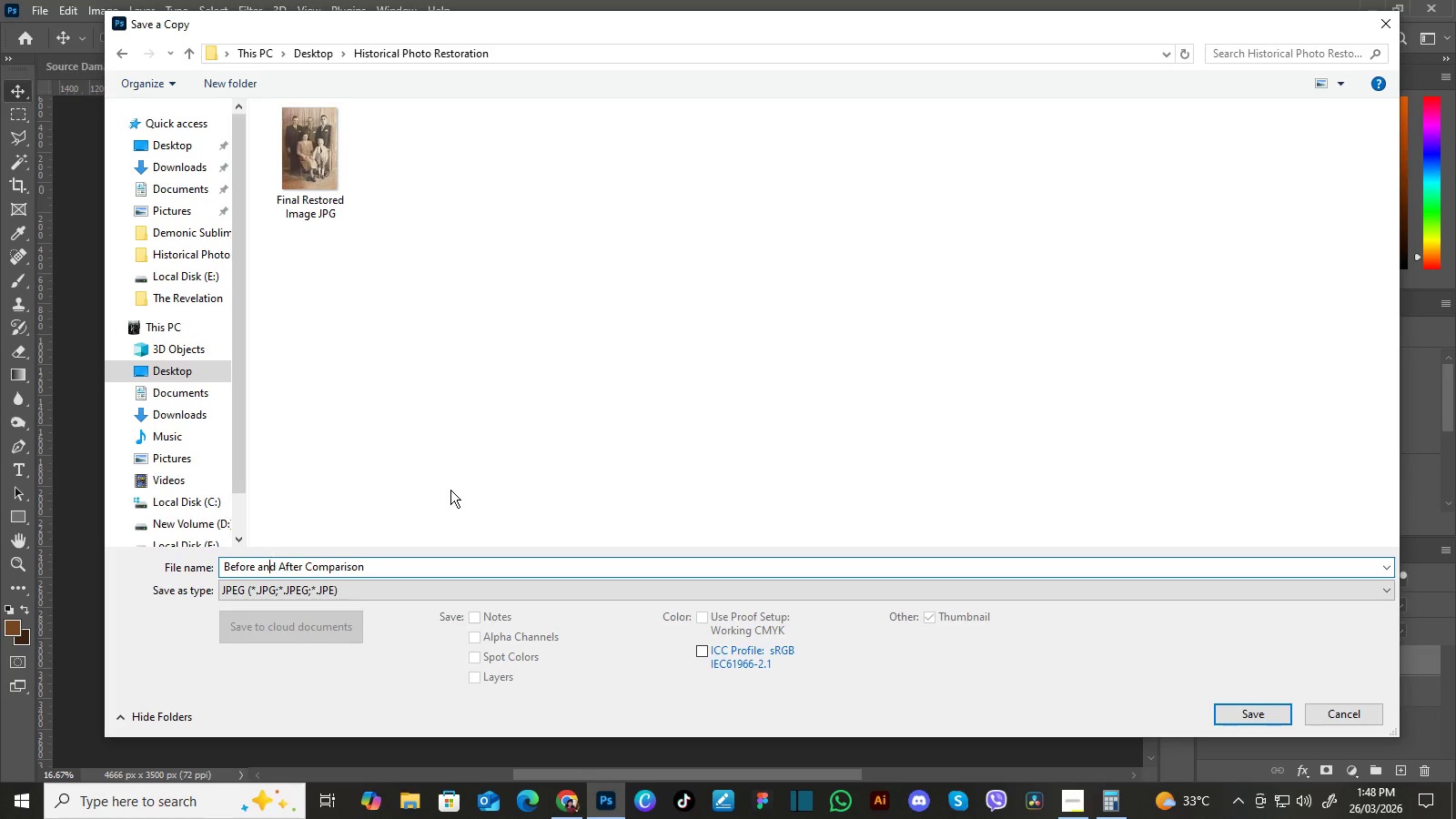 
key(ArrowLeft)
 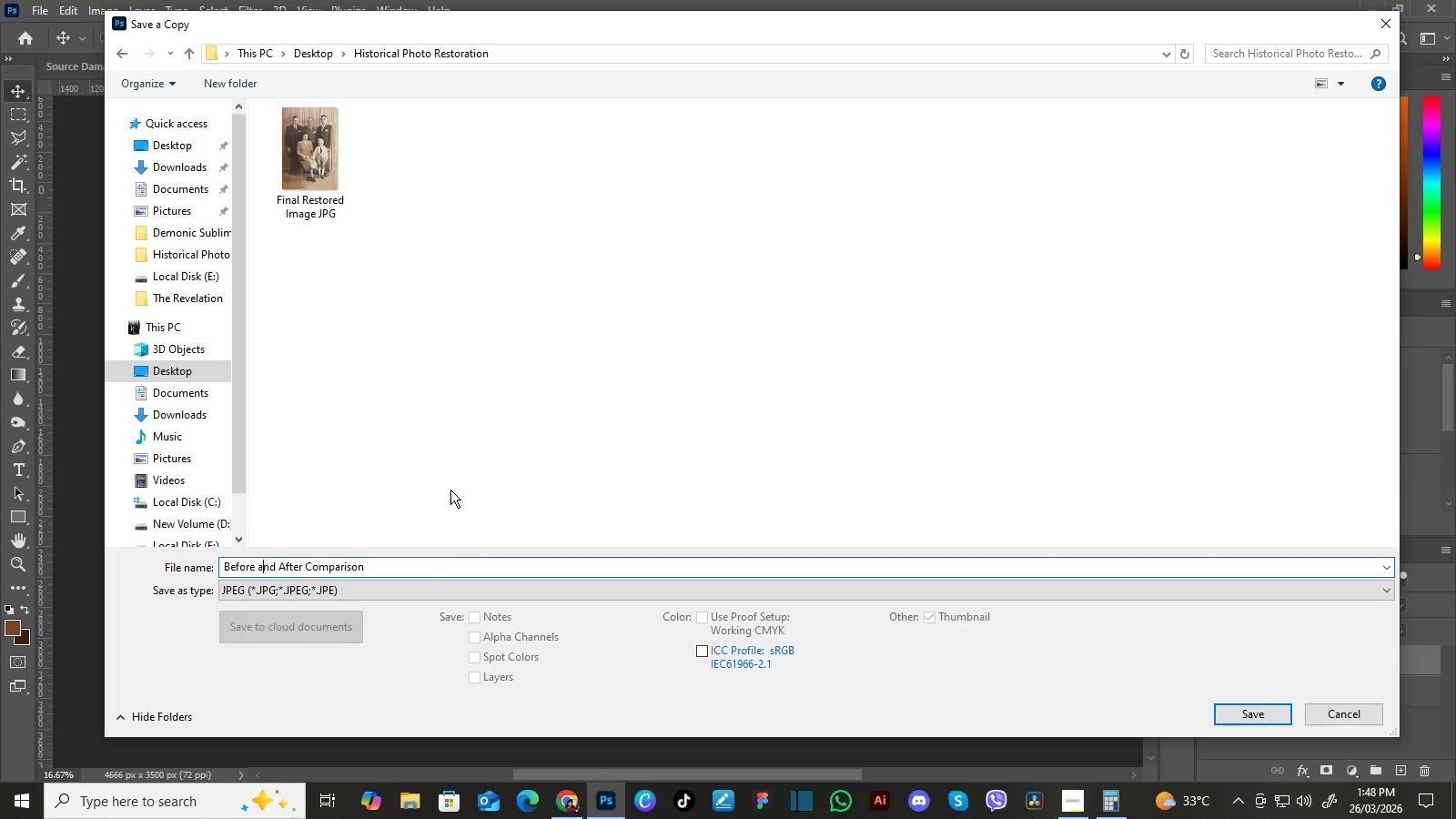 
key(ArrowLeft)
 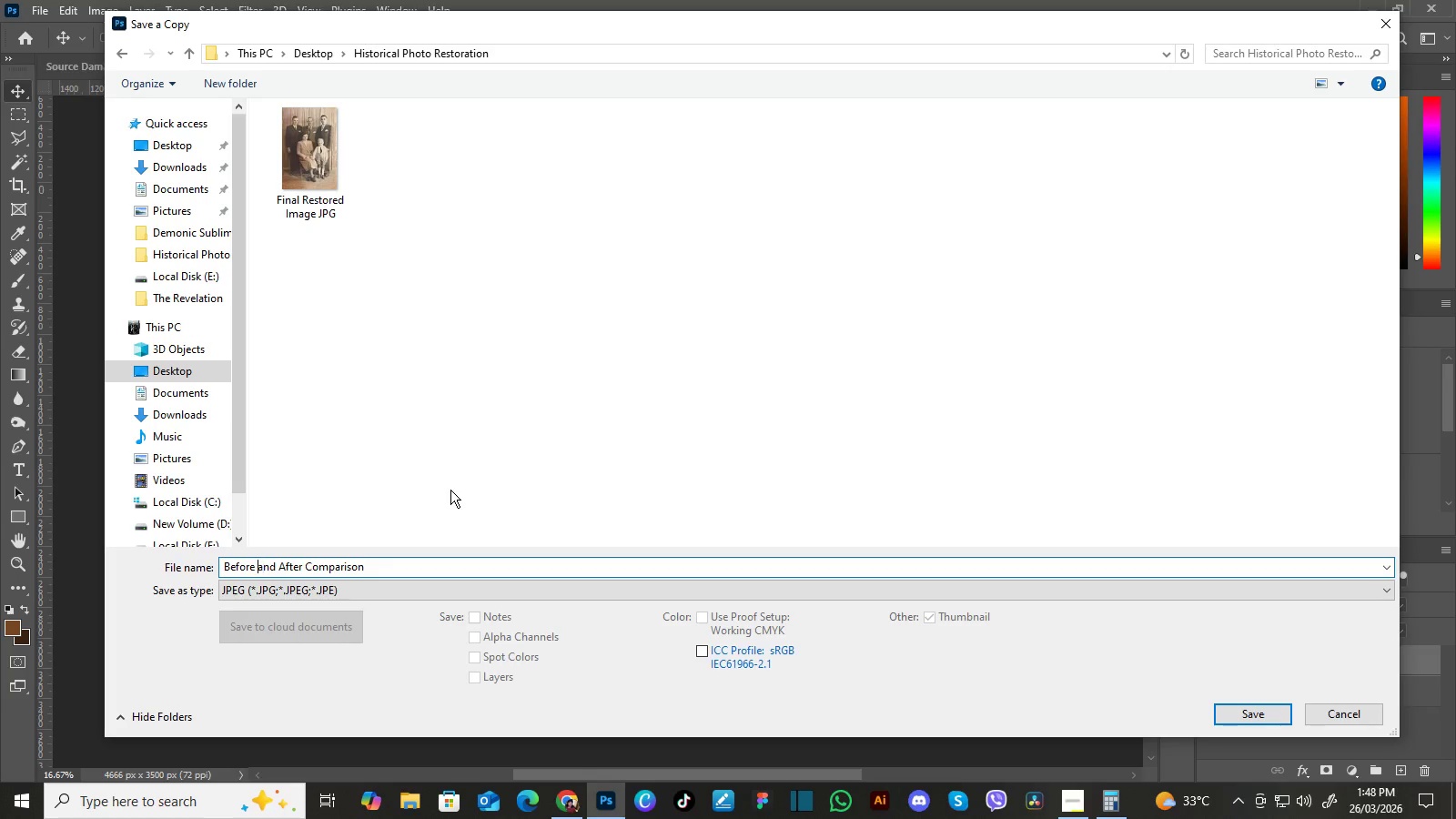 
key(ArrowLeft)
 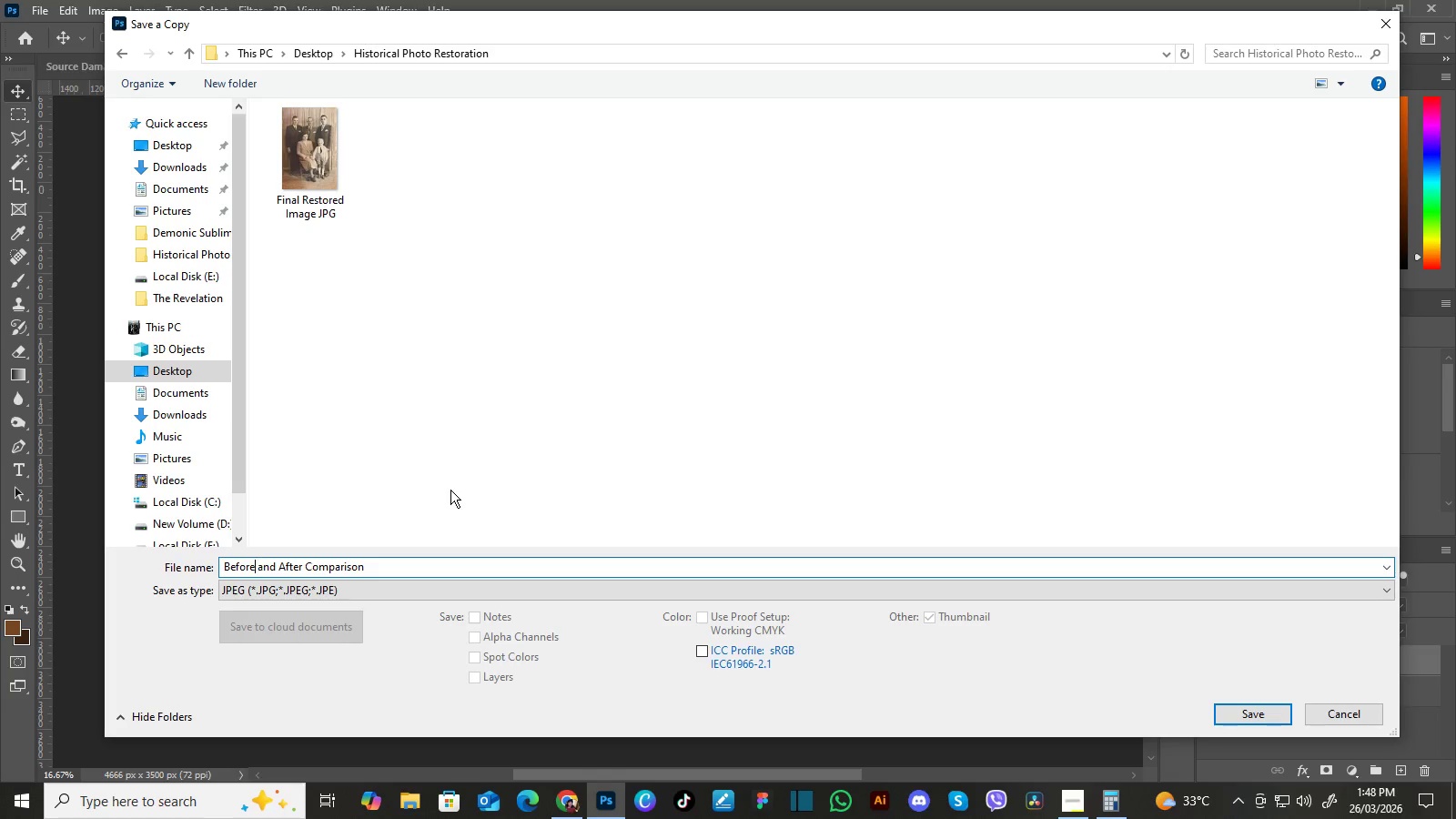 
key(ArrowLeft)
 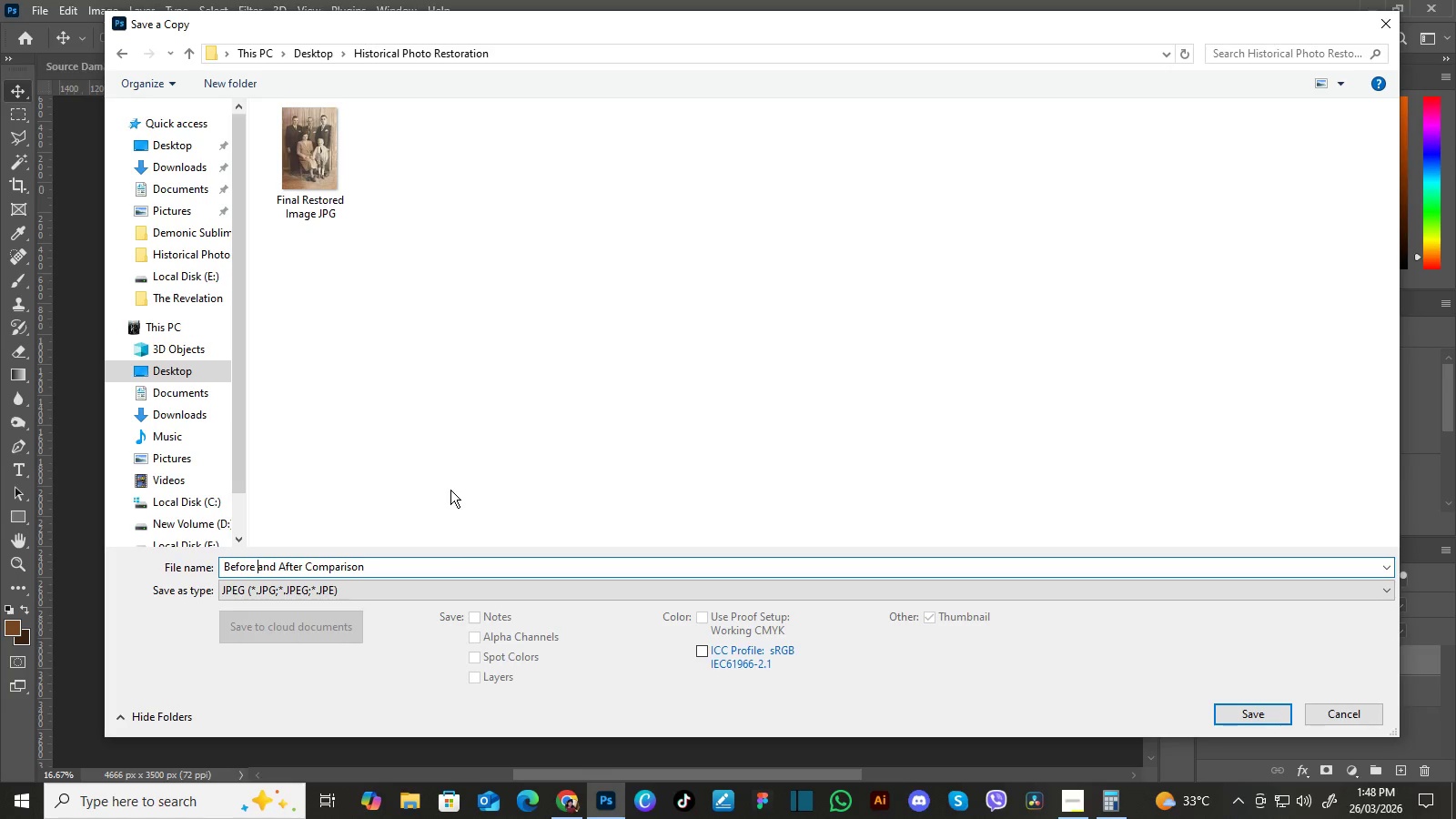 
hold_key(key=ArrowRight, duration=1.5)
 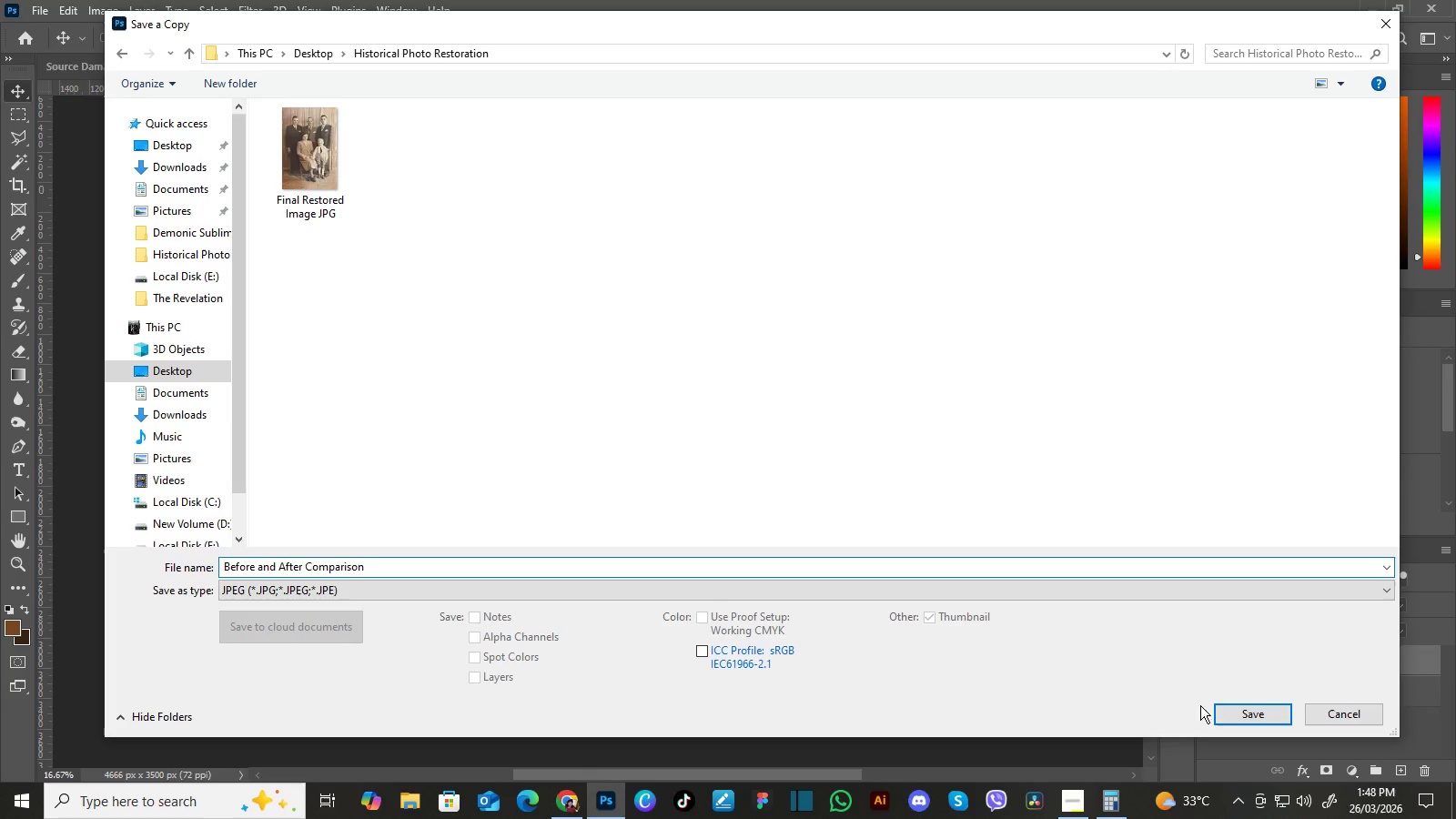 
left_click([1224, 712])
 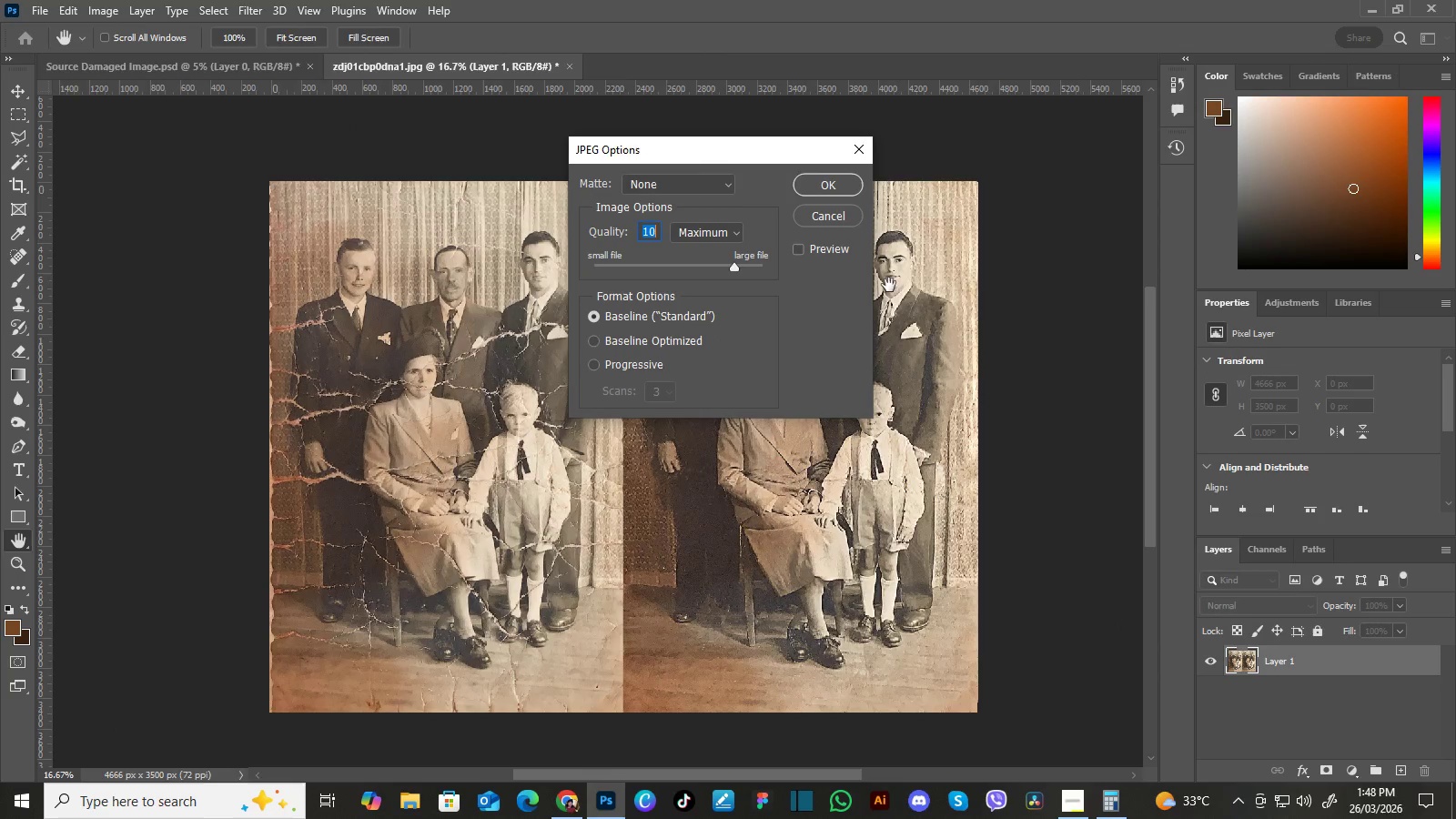 
left_click([851, 185])
 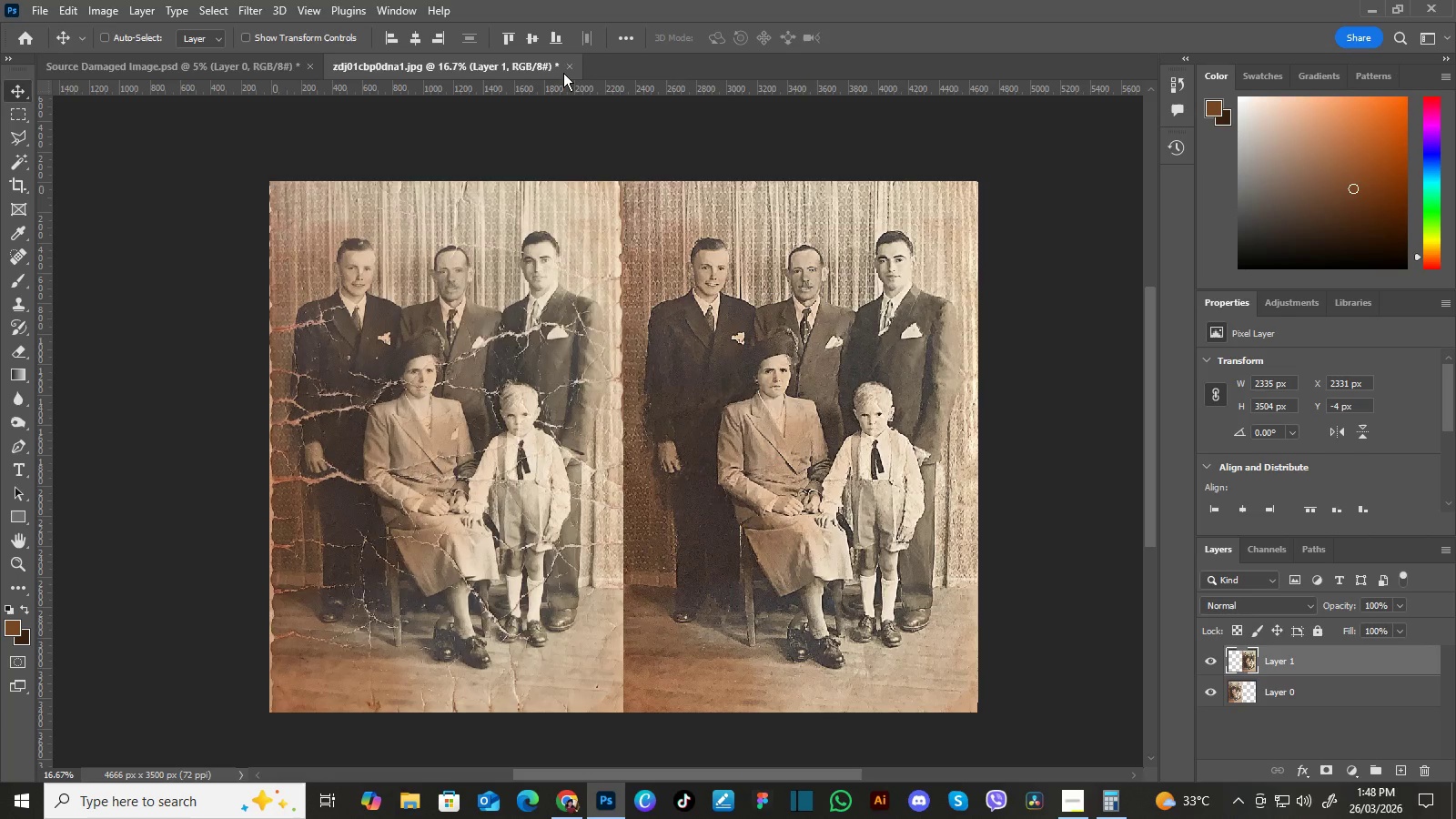 
left_click([569, 66])
 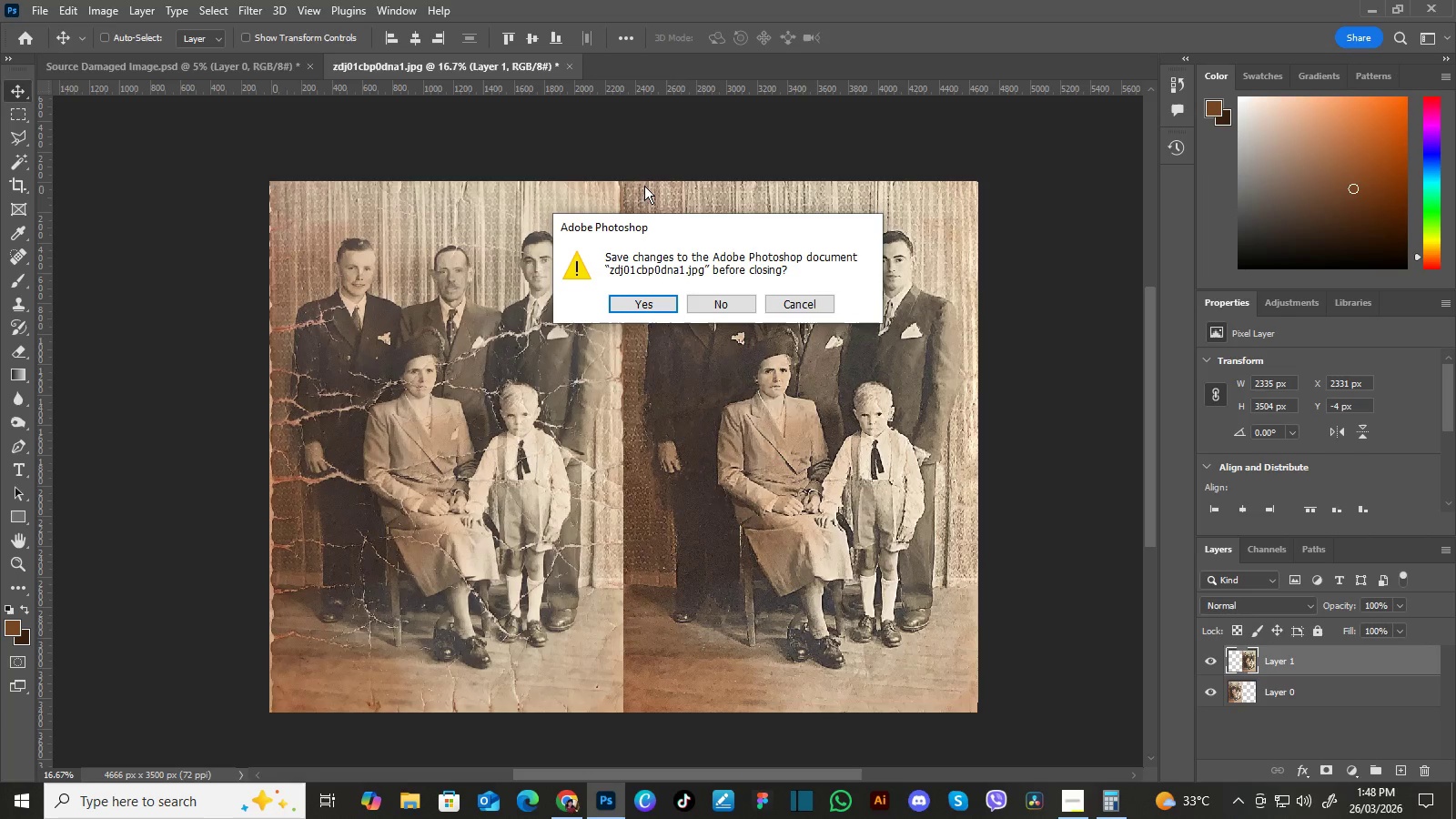 
left_click([736, 307])
 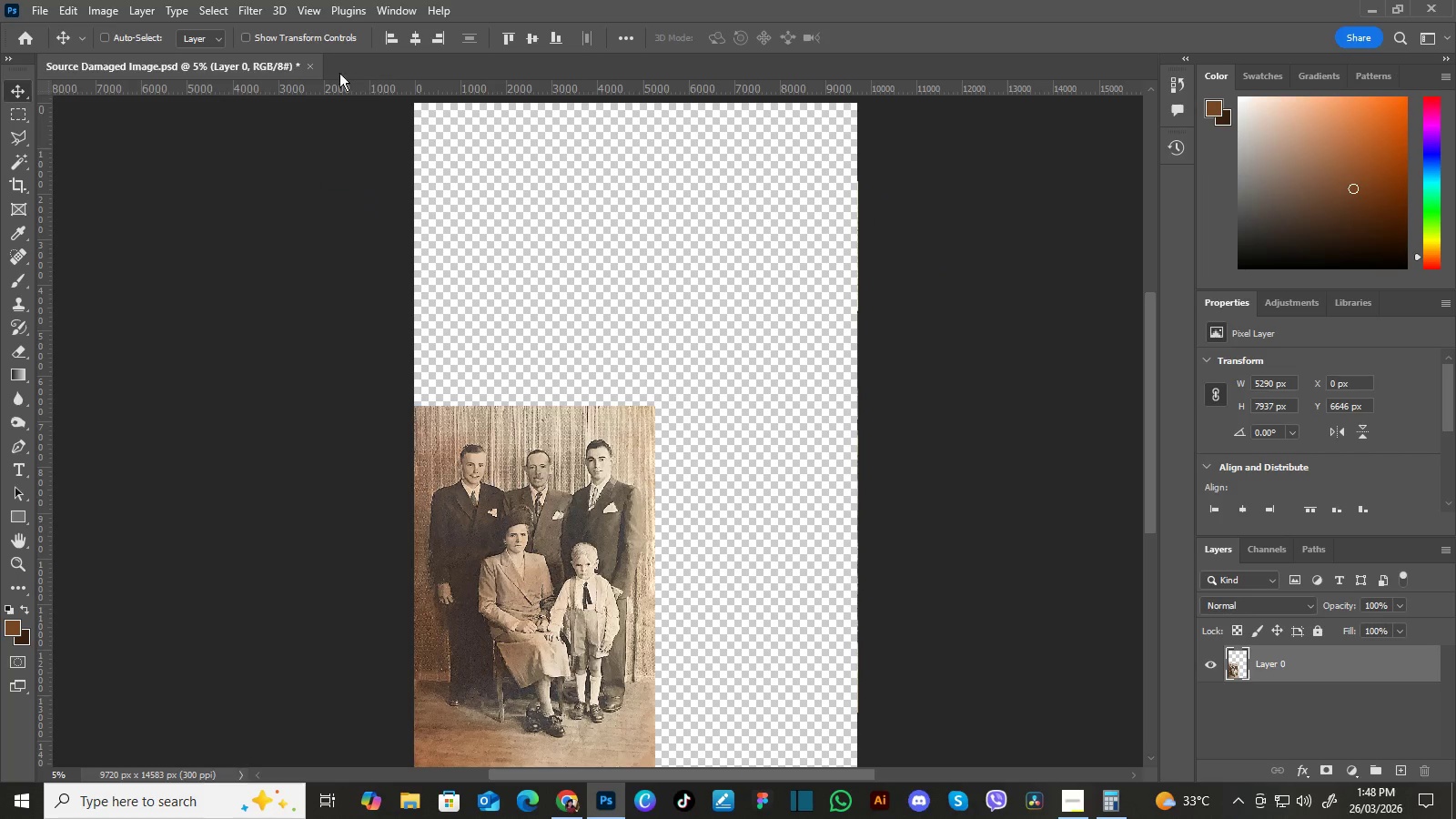 
left_click([313, 68])
 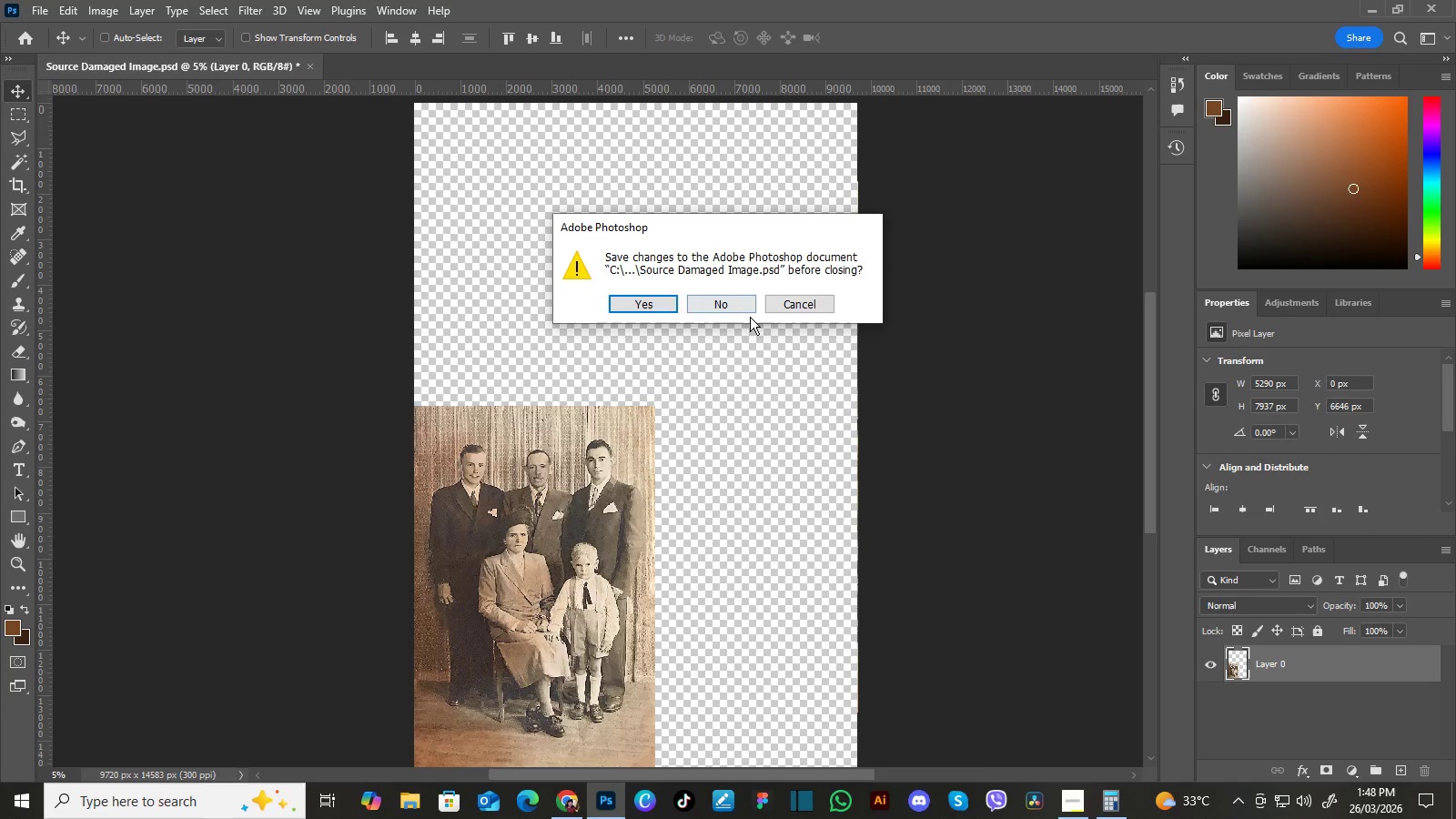 
left_click([738, 303])
 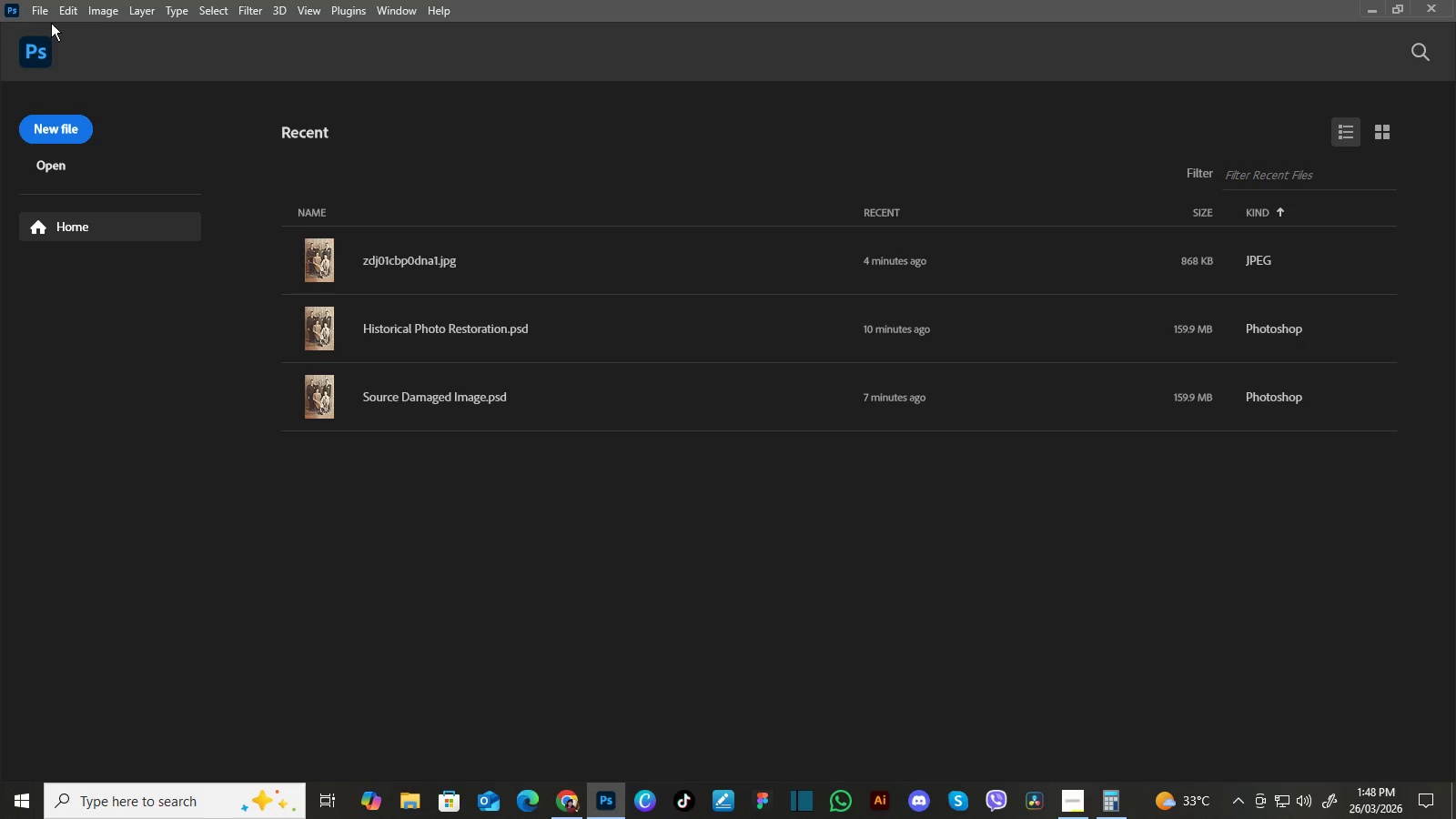 
left_click([49, 14])
 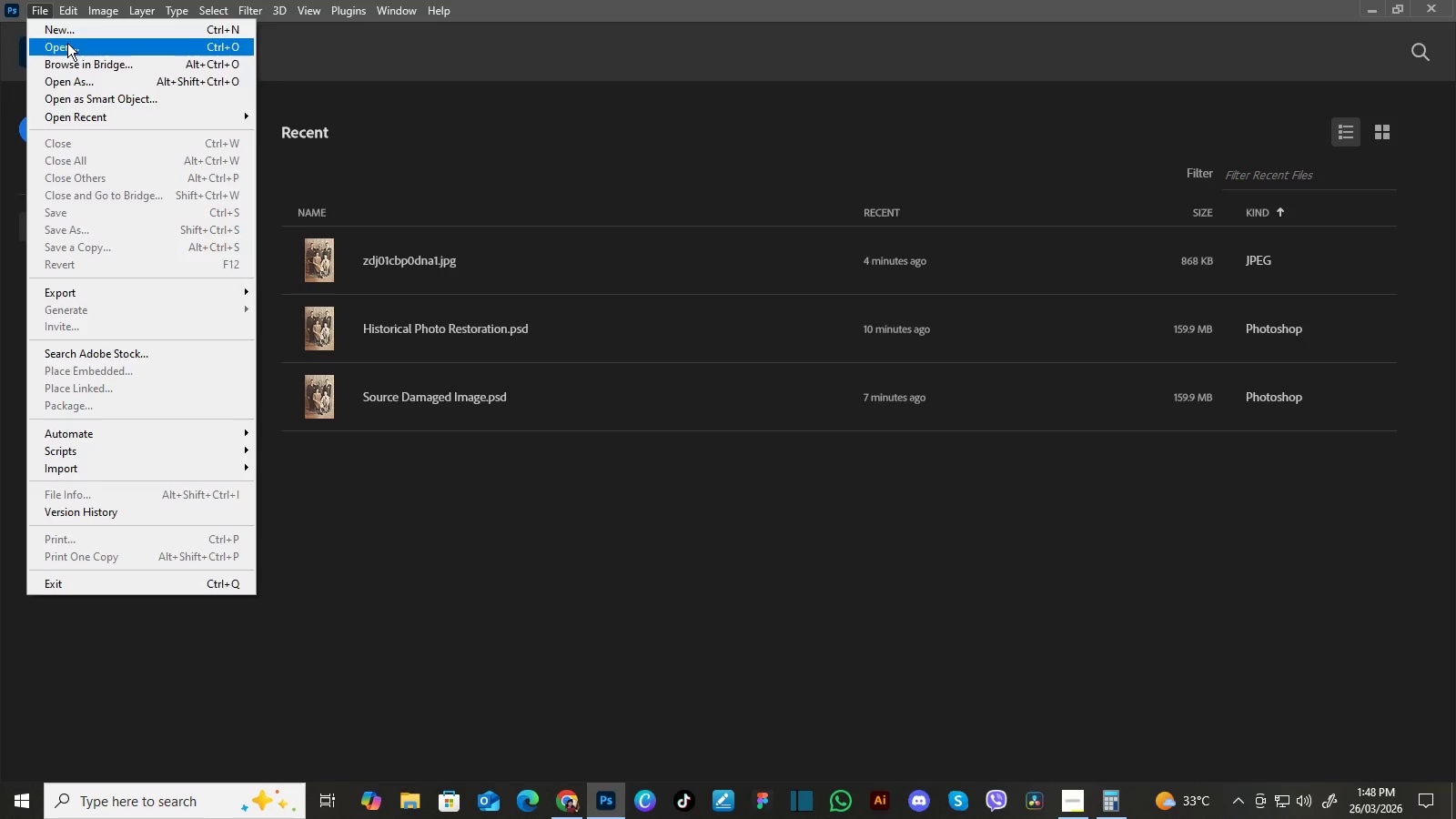 
left_click([67, 43])
 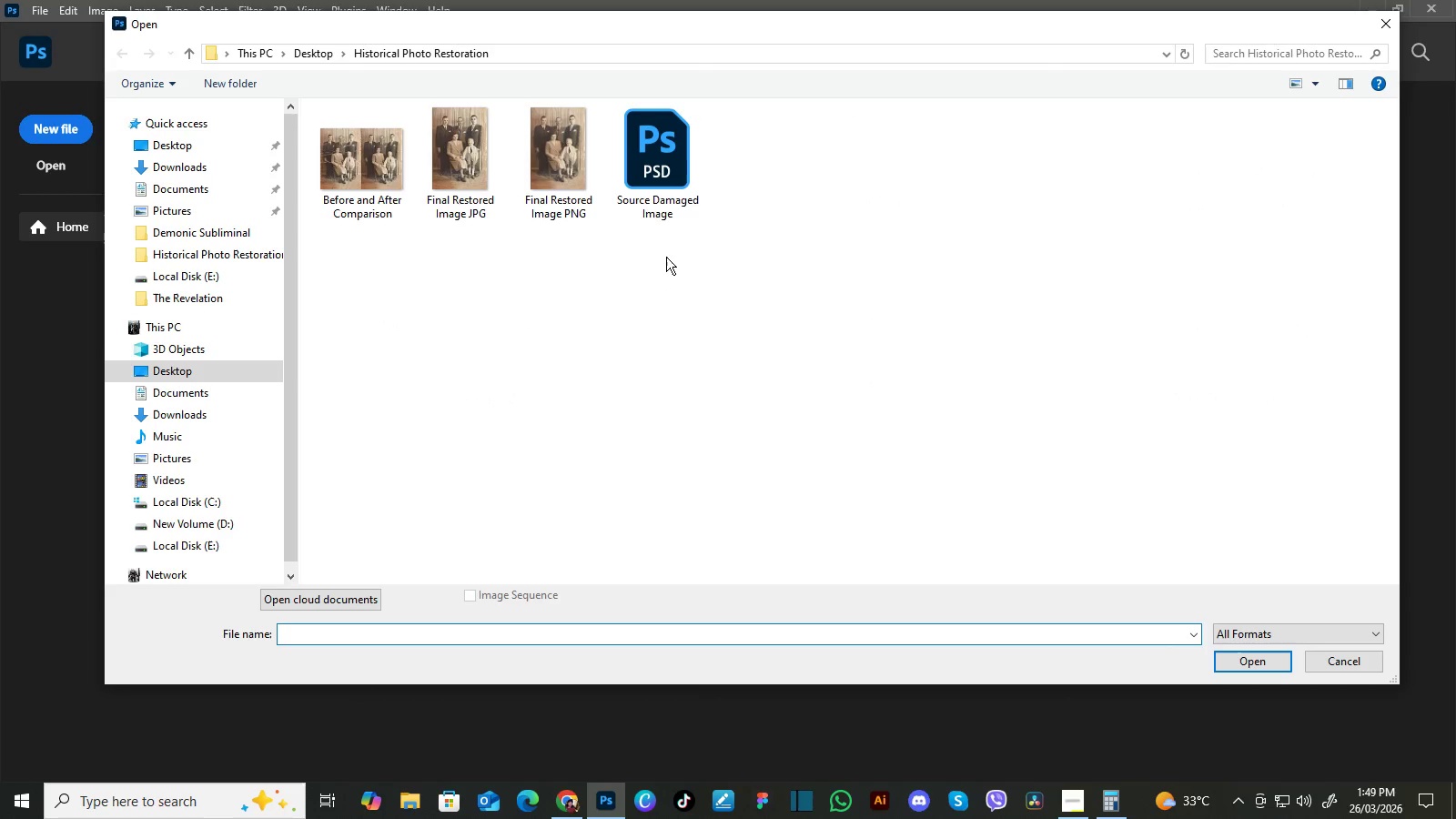 
left_click([660, 171])
 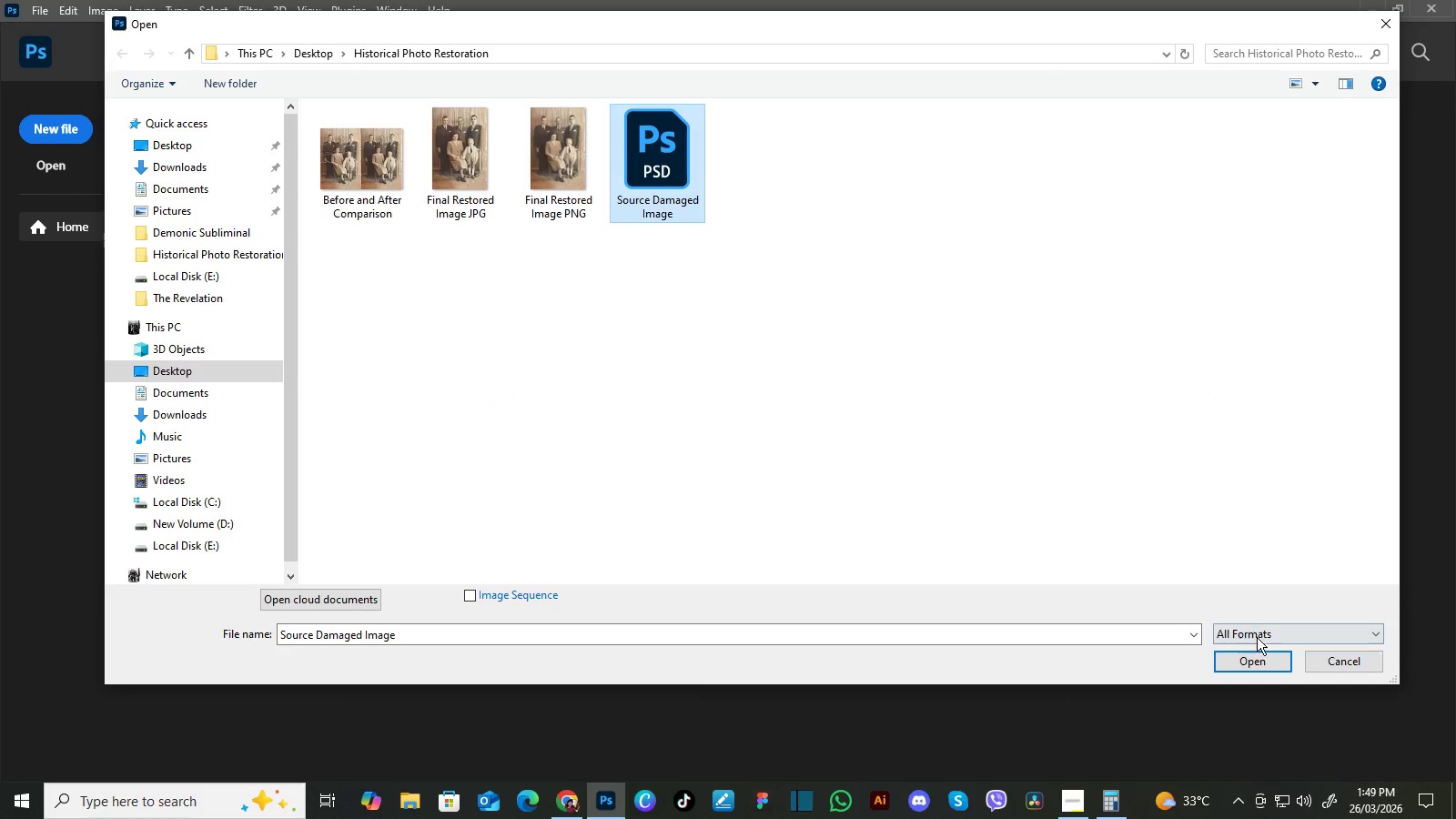 
left_click([1259, 658])
 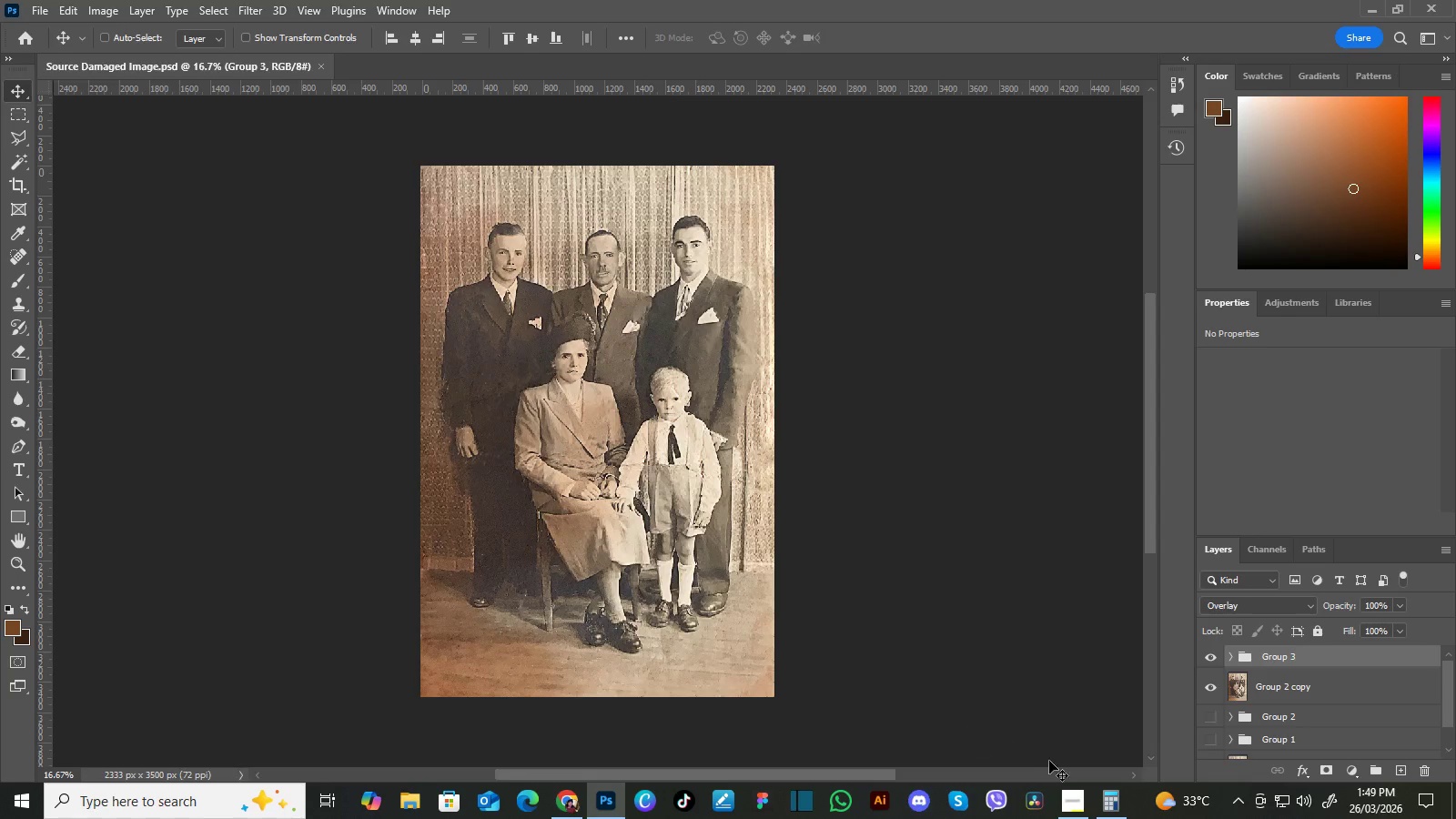 
left_click([1117, 805])
 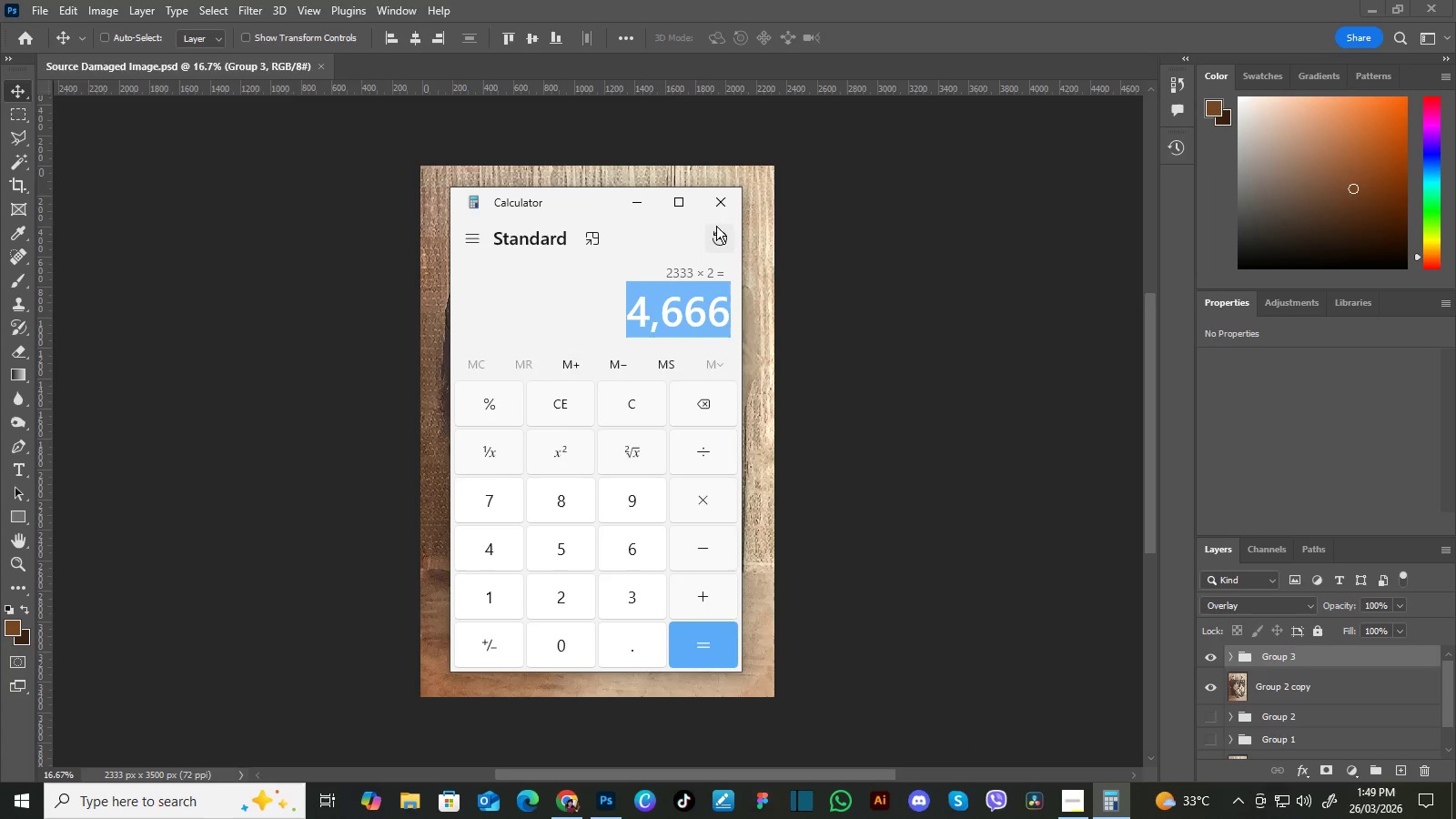 
left_click([721, 203])